 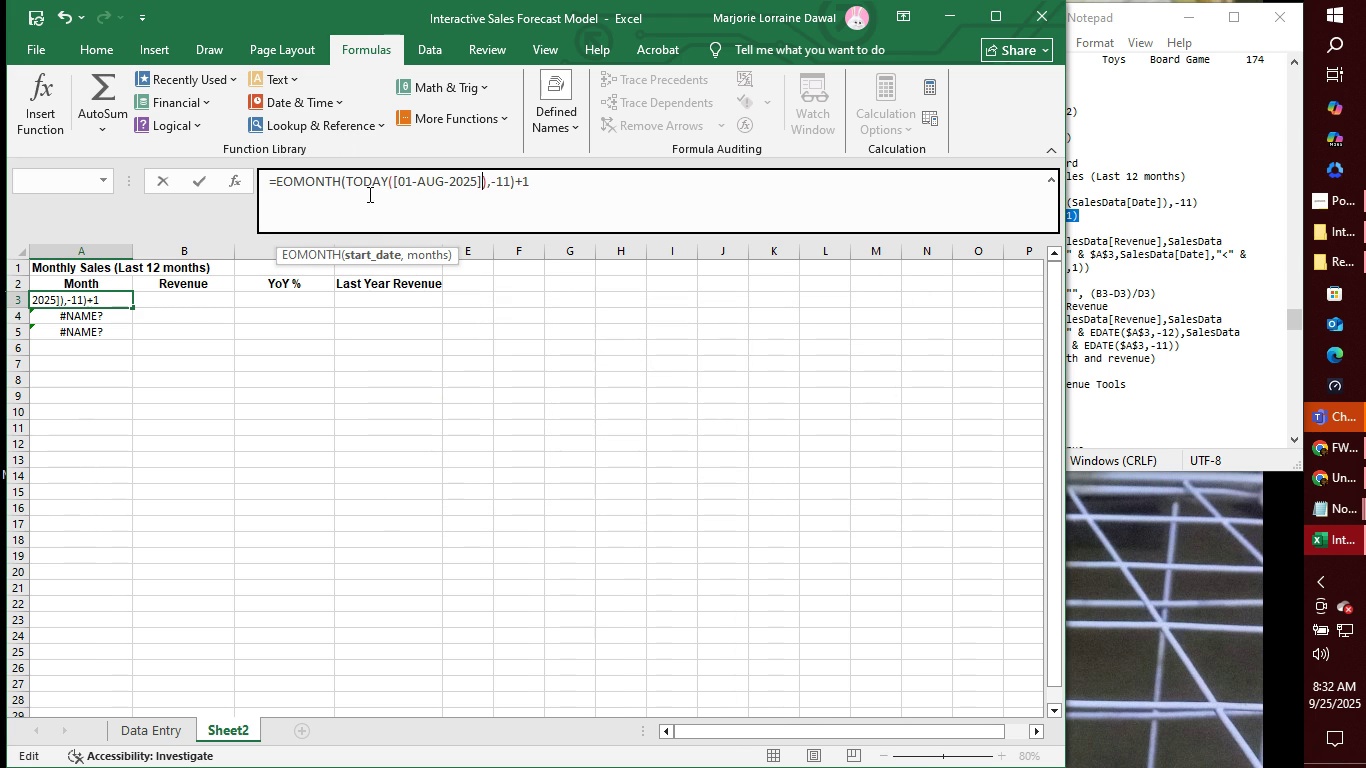 
key(Control+Z)
 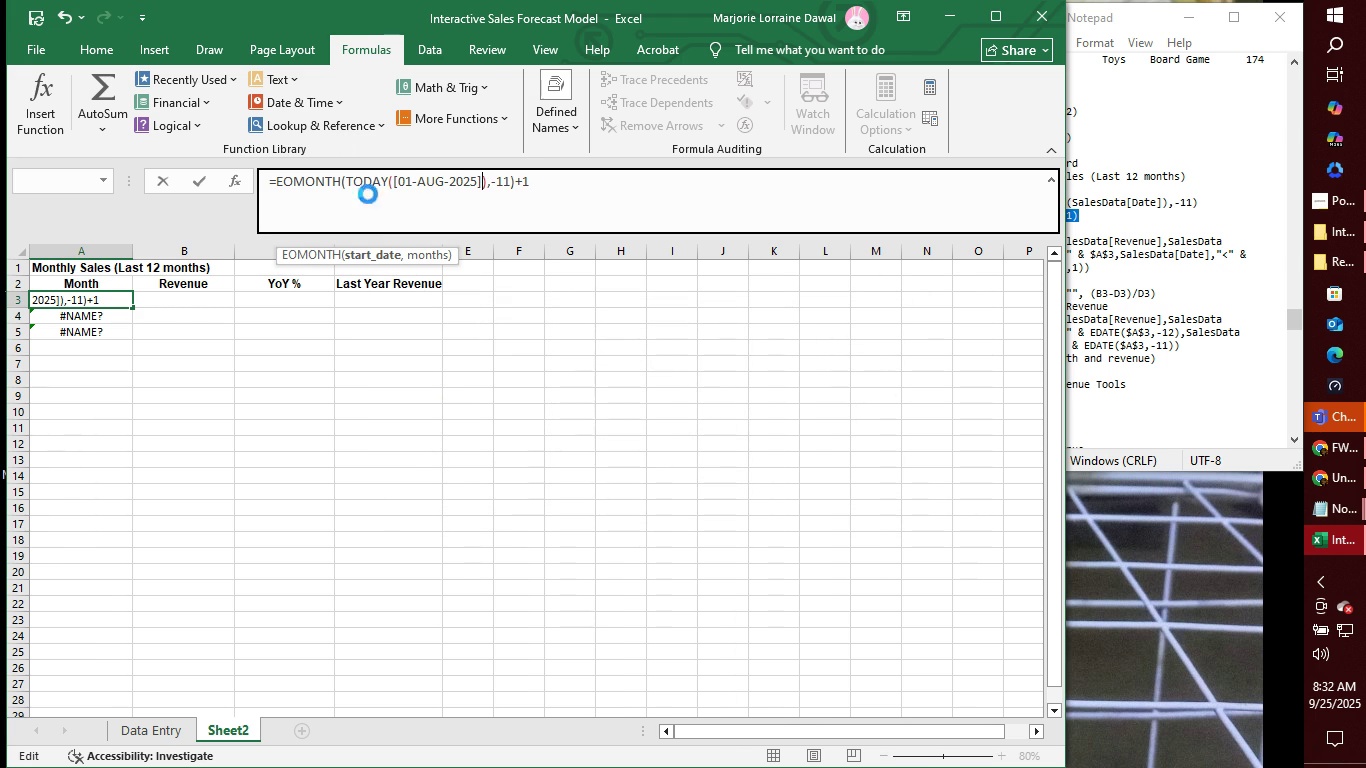 
key(Control+Z)
 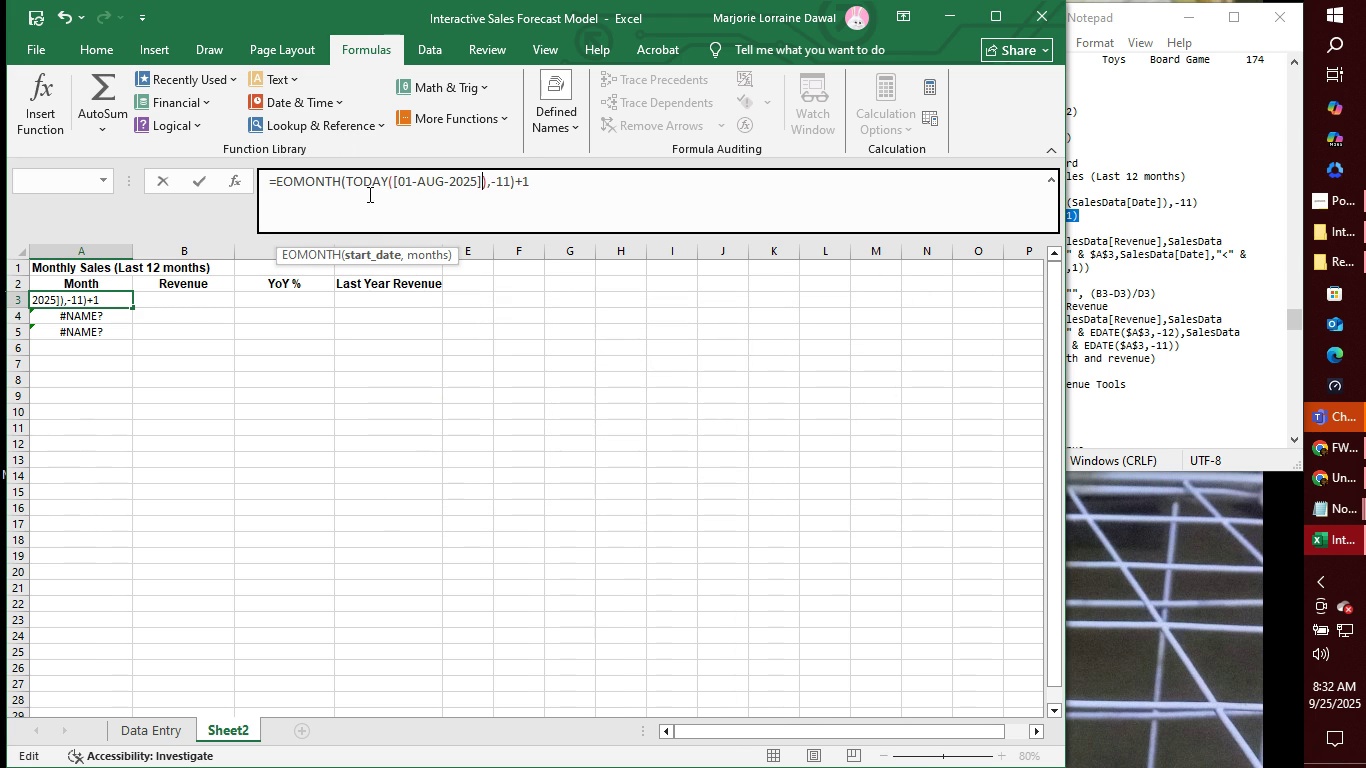 
key(Control+Z)
 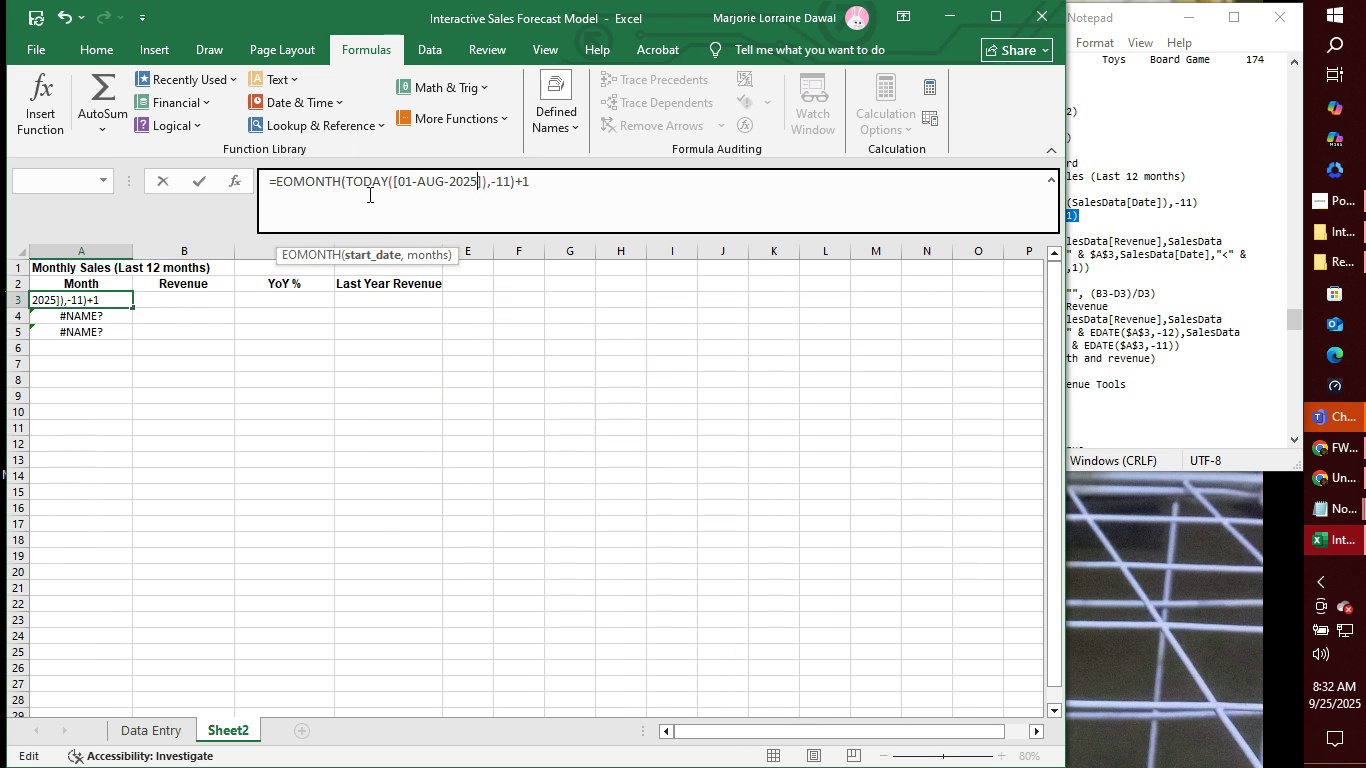 
key(Control+Z)
 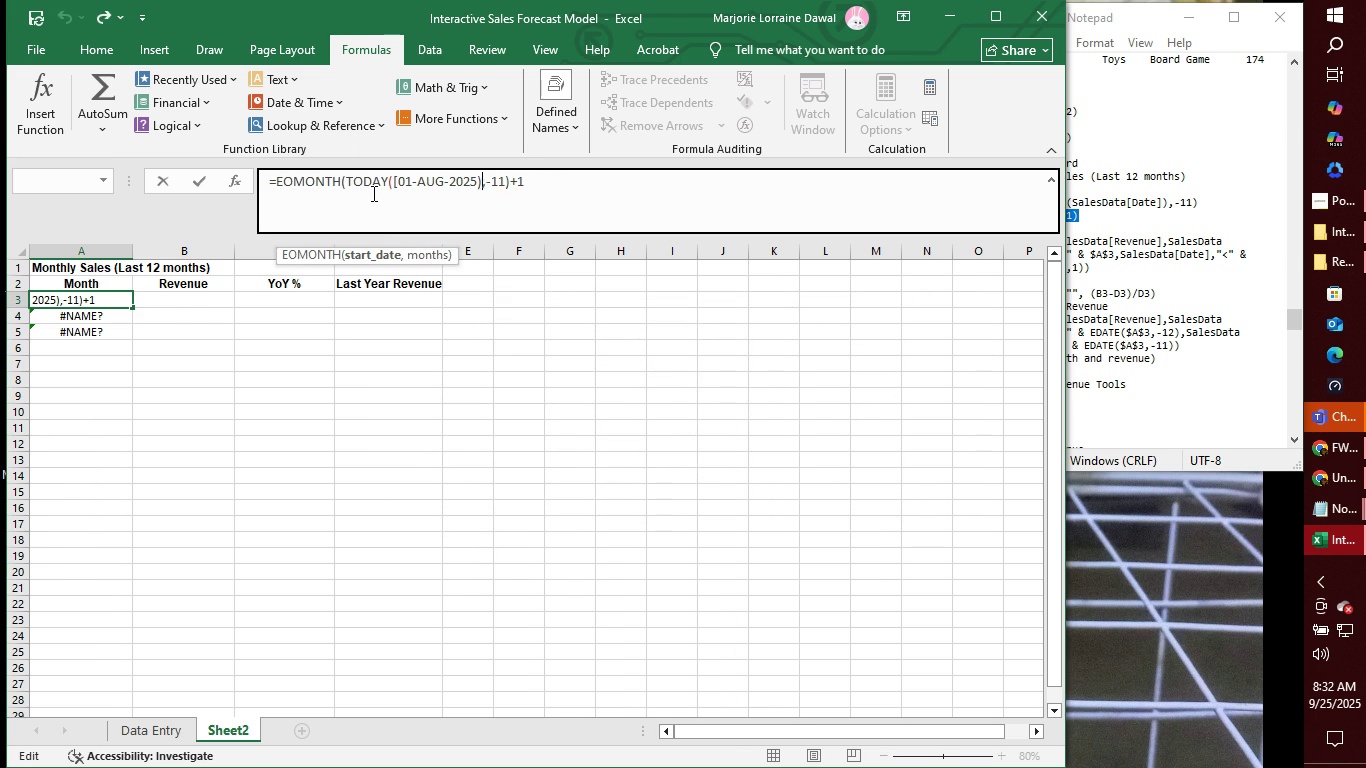 
key(Control+Z)
 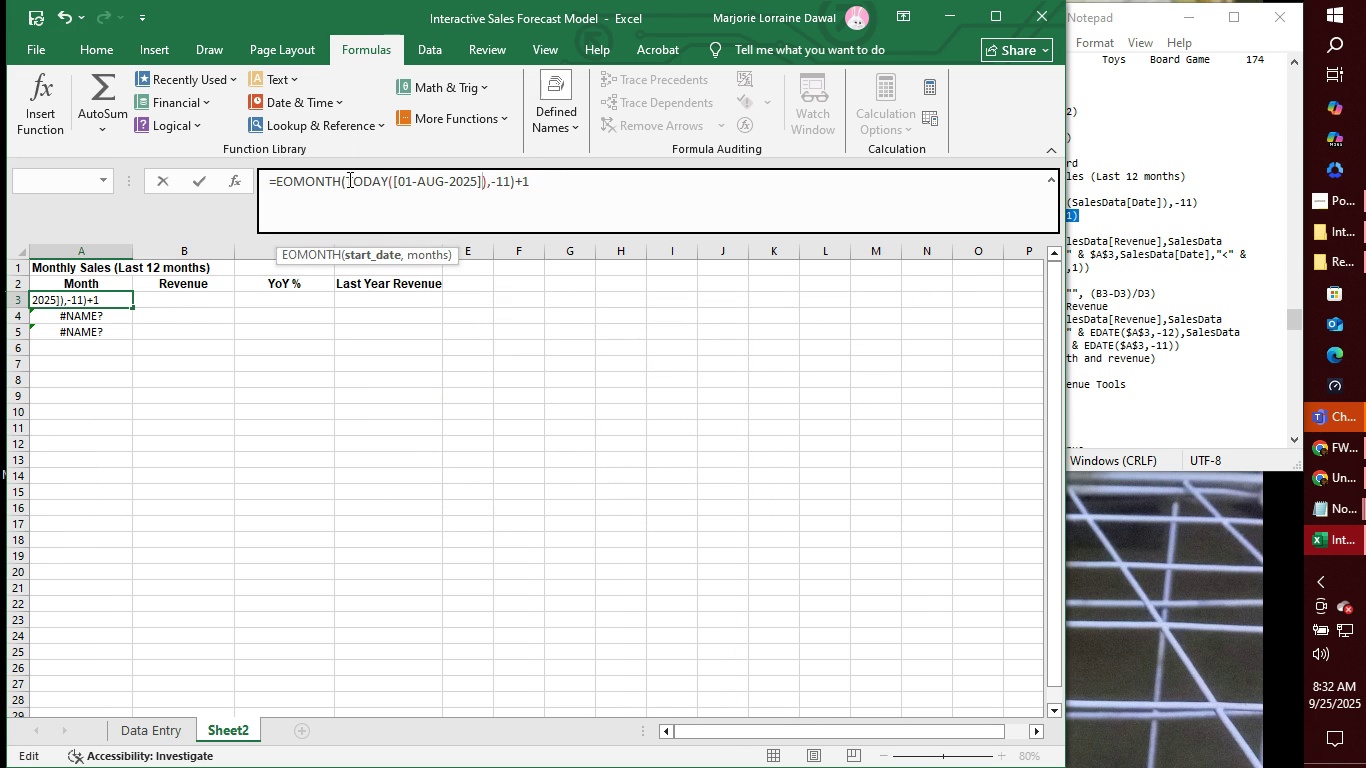 
left_click([347, 179])